 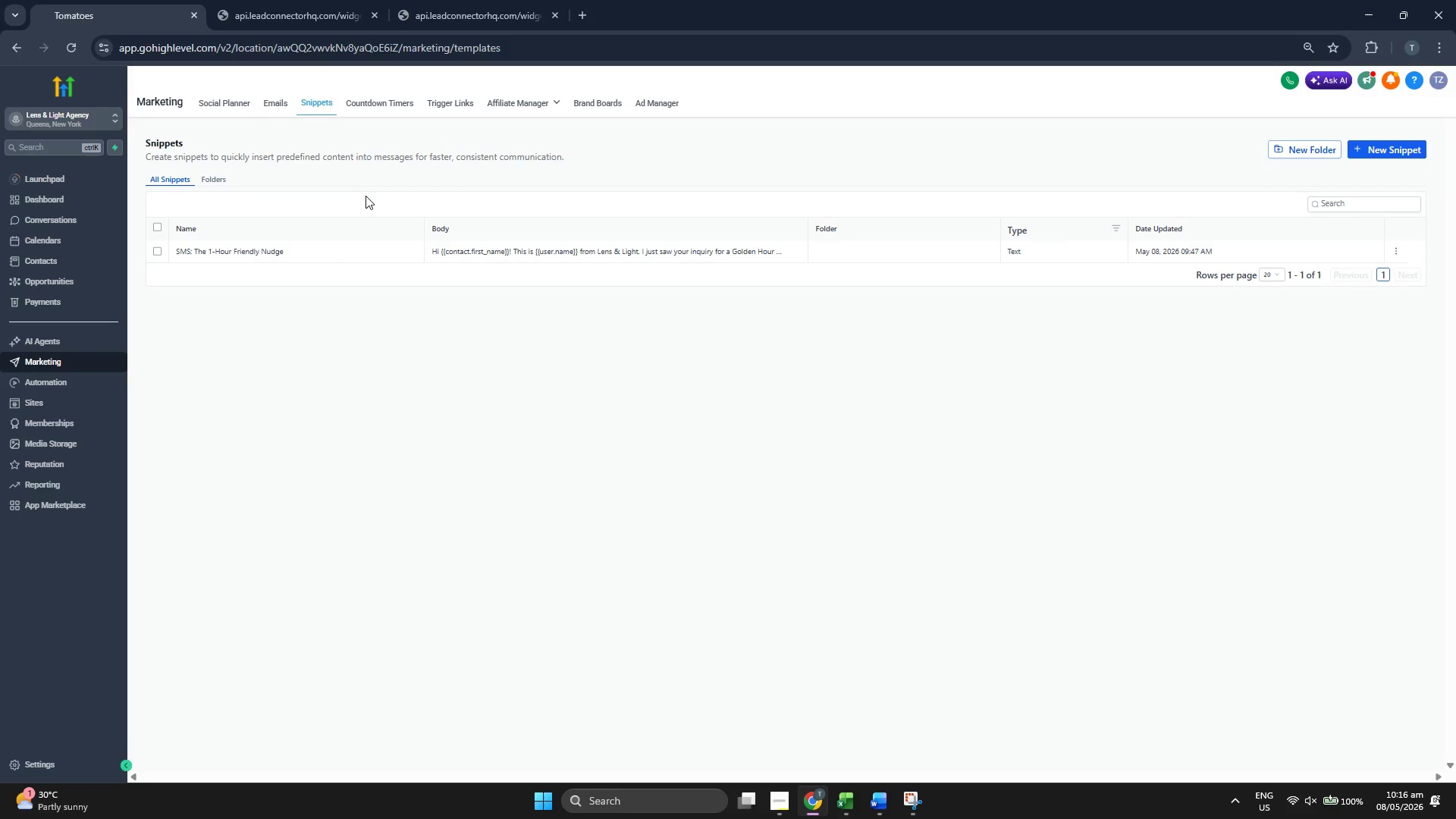 
left_click([1395, 247])
 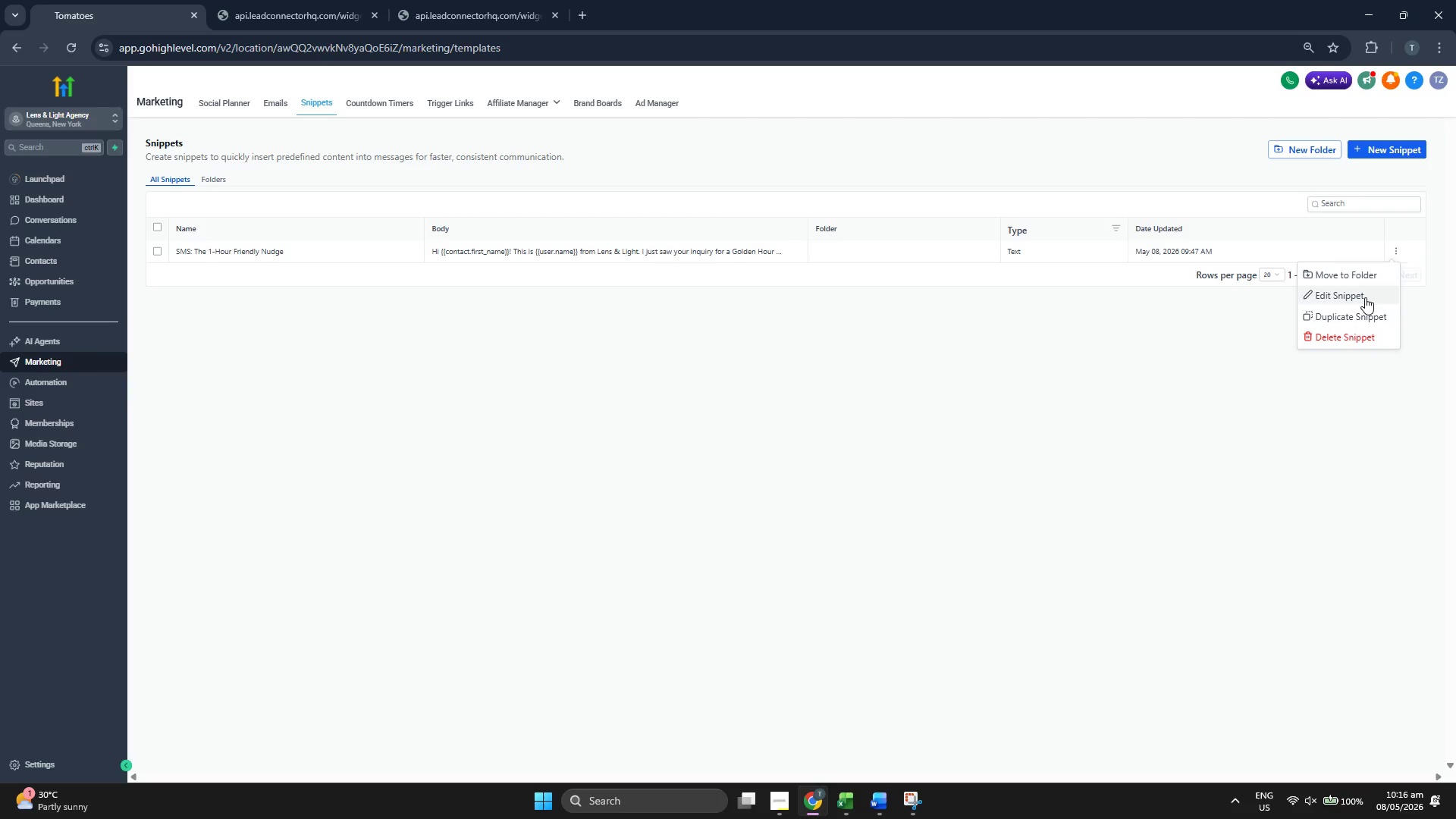 
left_click([1365, 297])
 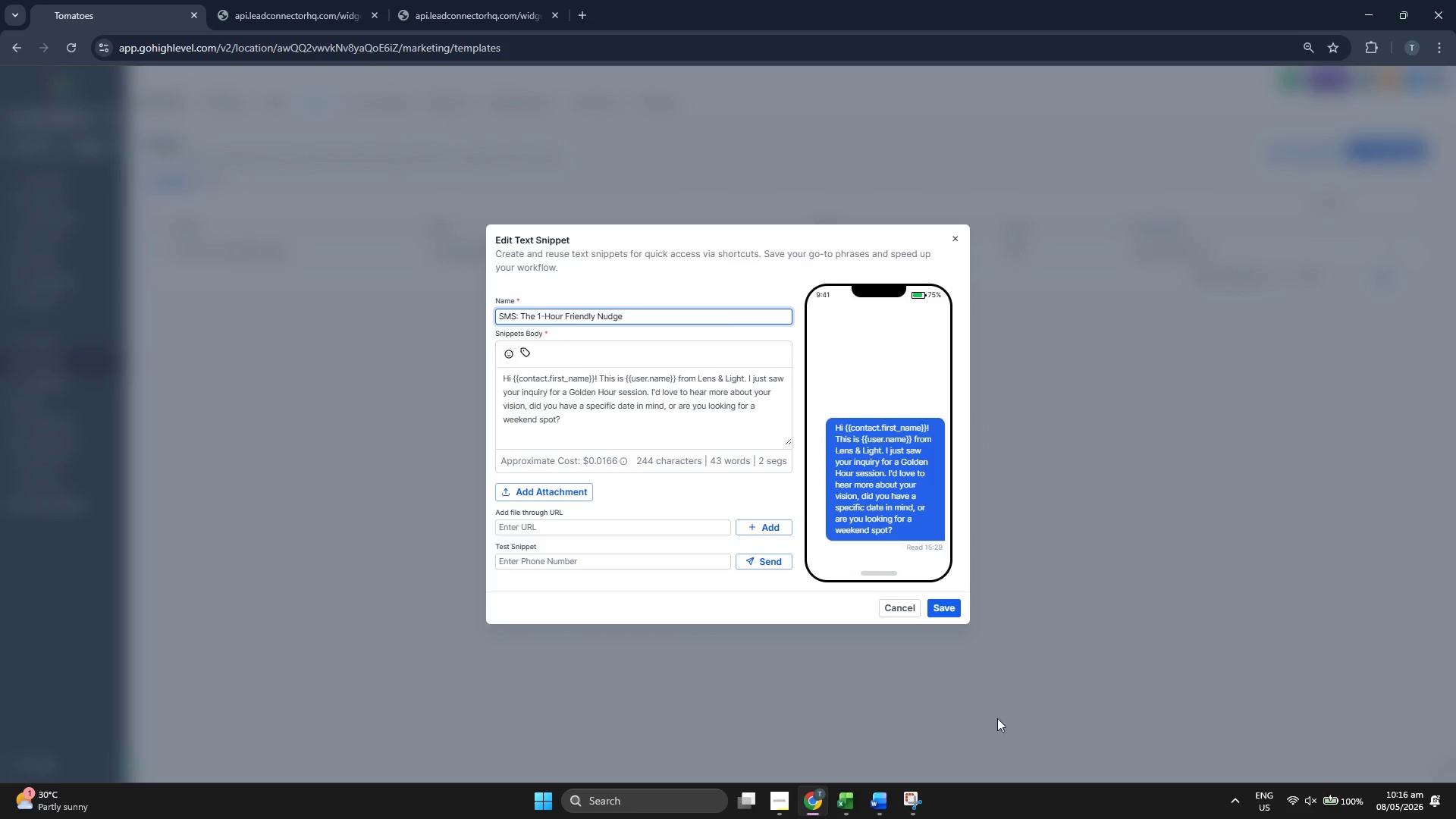 
left_click([899, 808])
 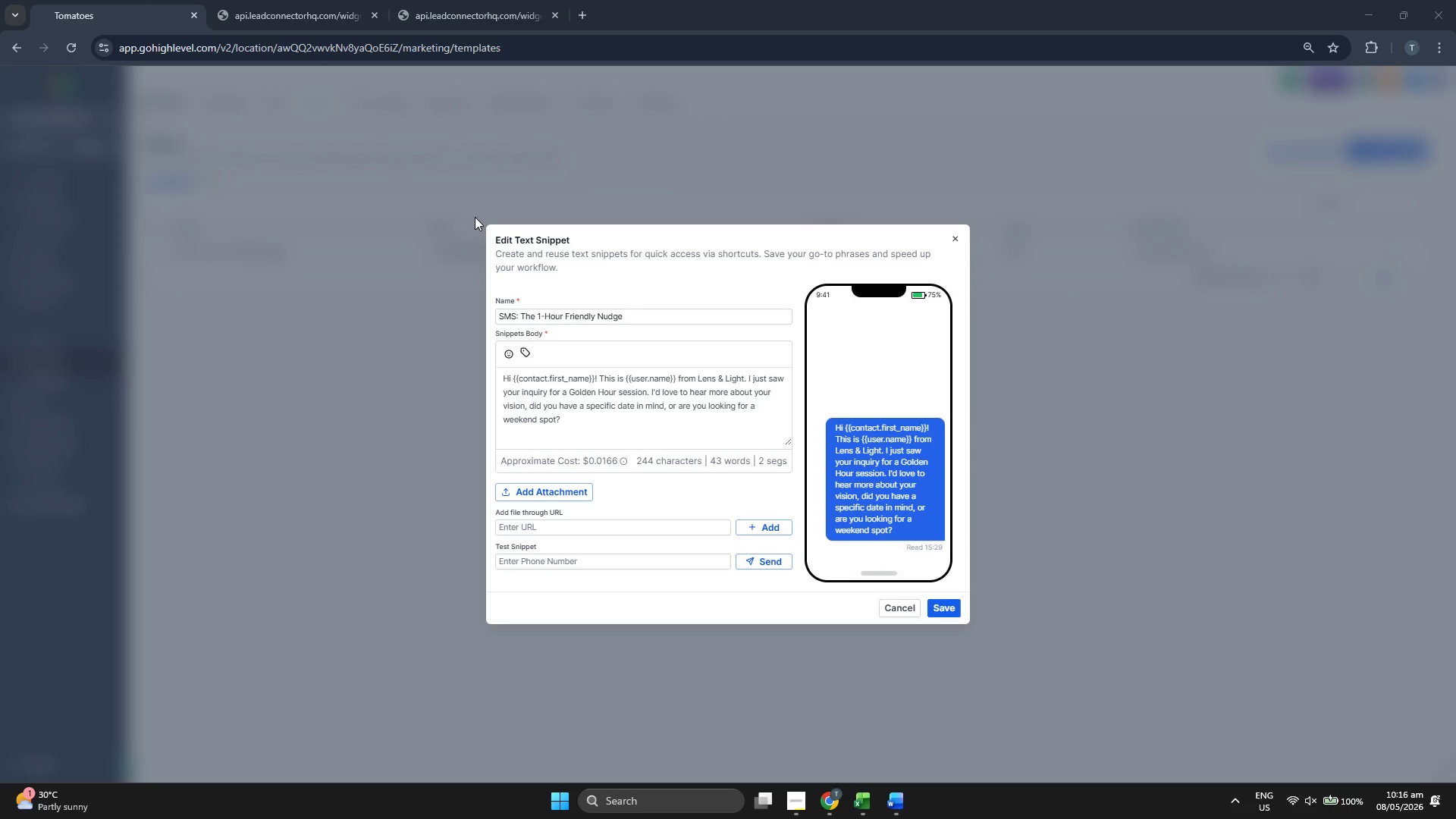 
left_click_drag(start_coordinate=[475, 216], to_coordinate=[991, 634])
 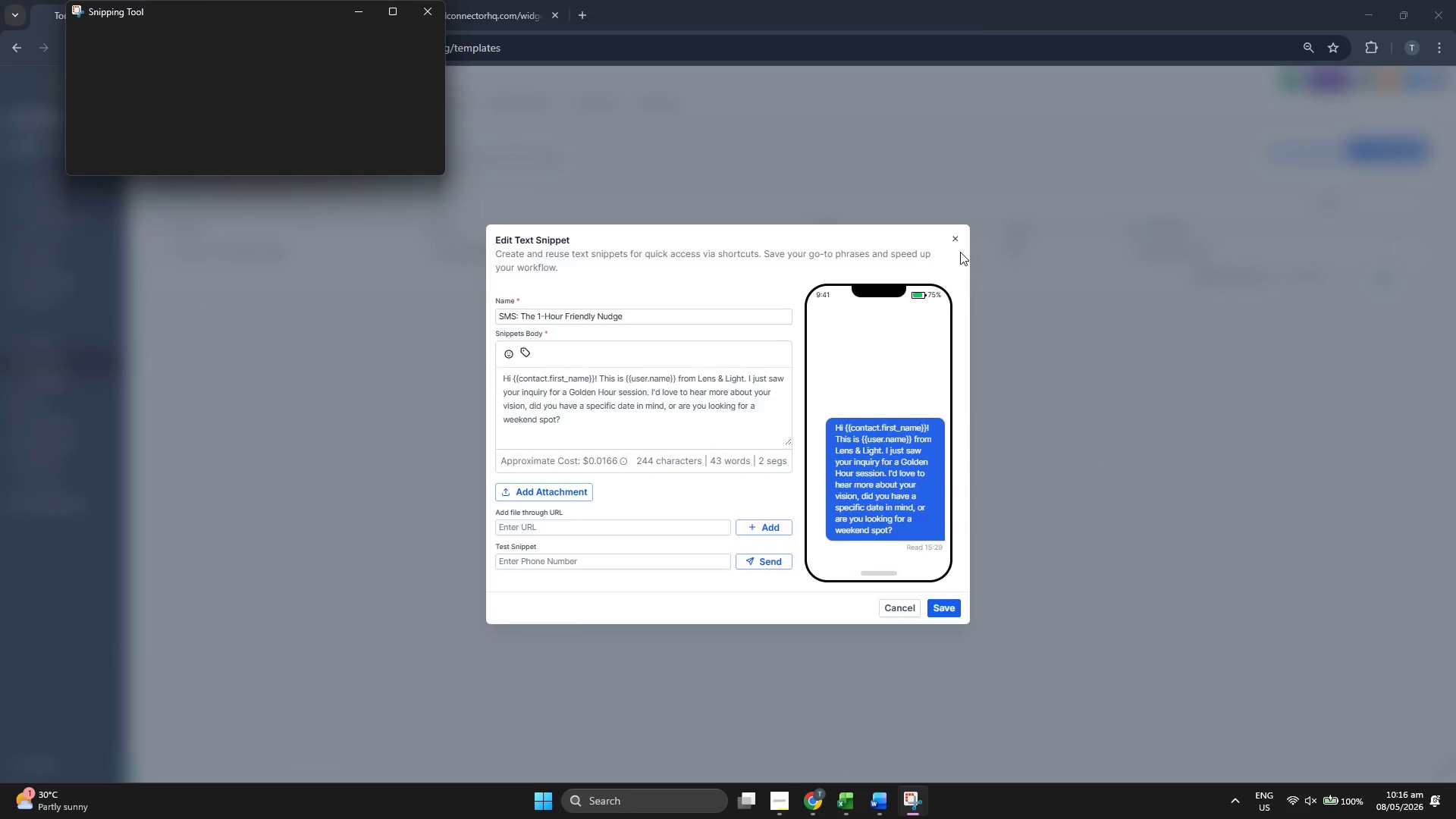 
left_click([1072, 308])
 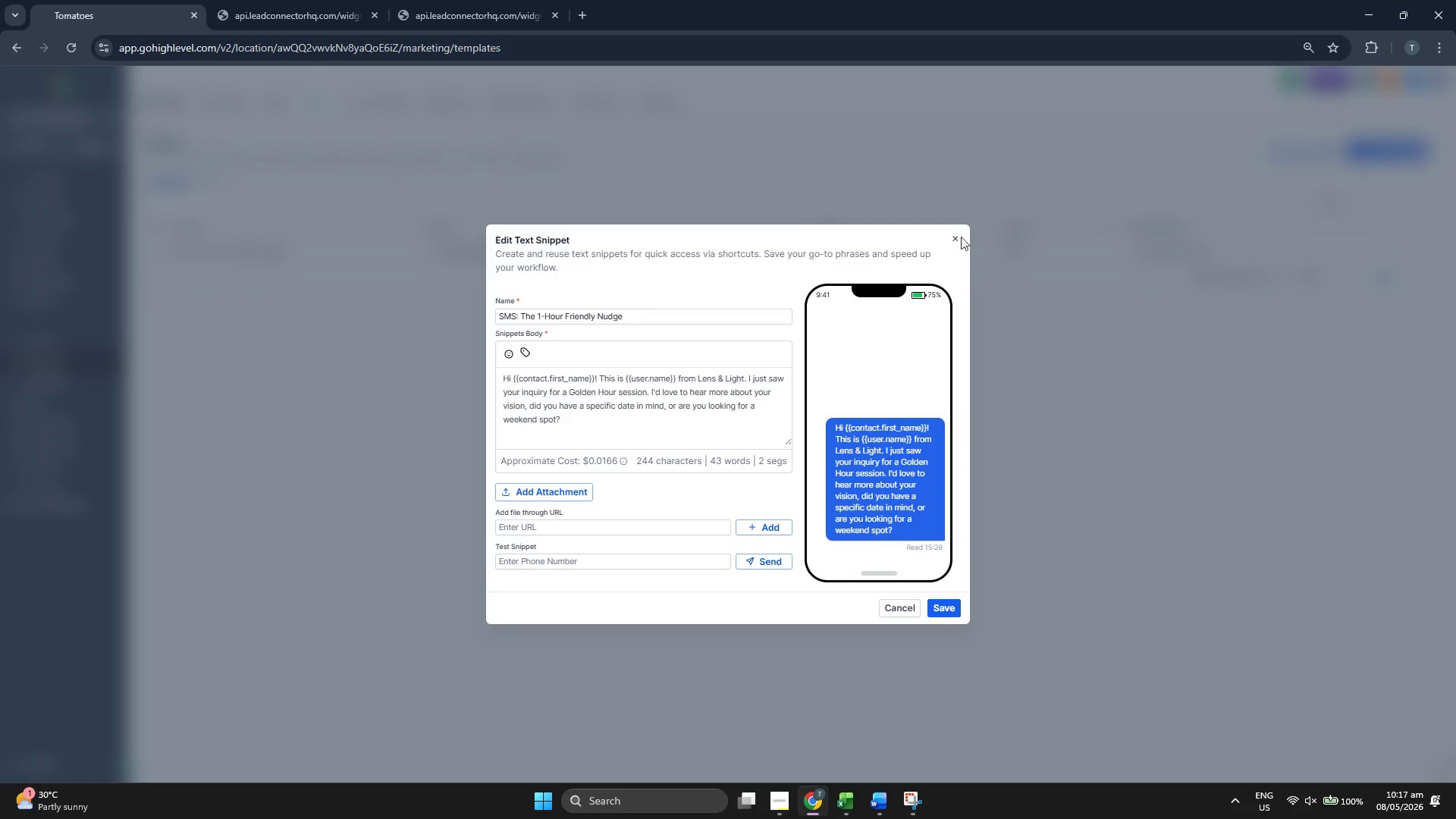 
left_click([959, 235])
 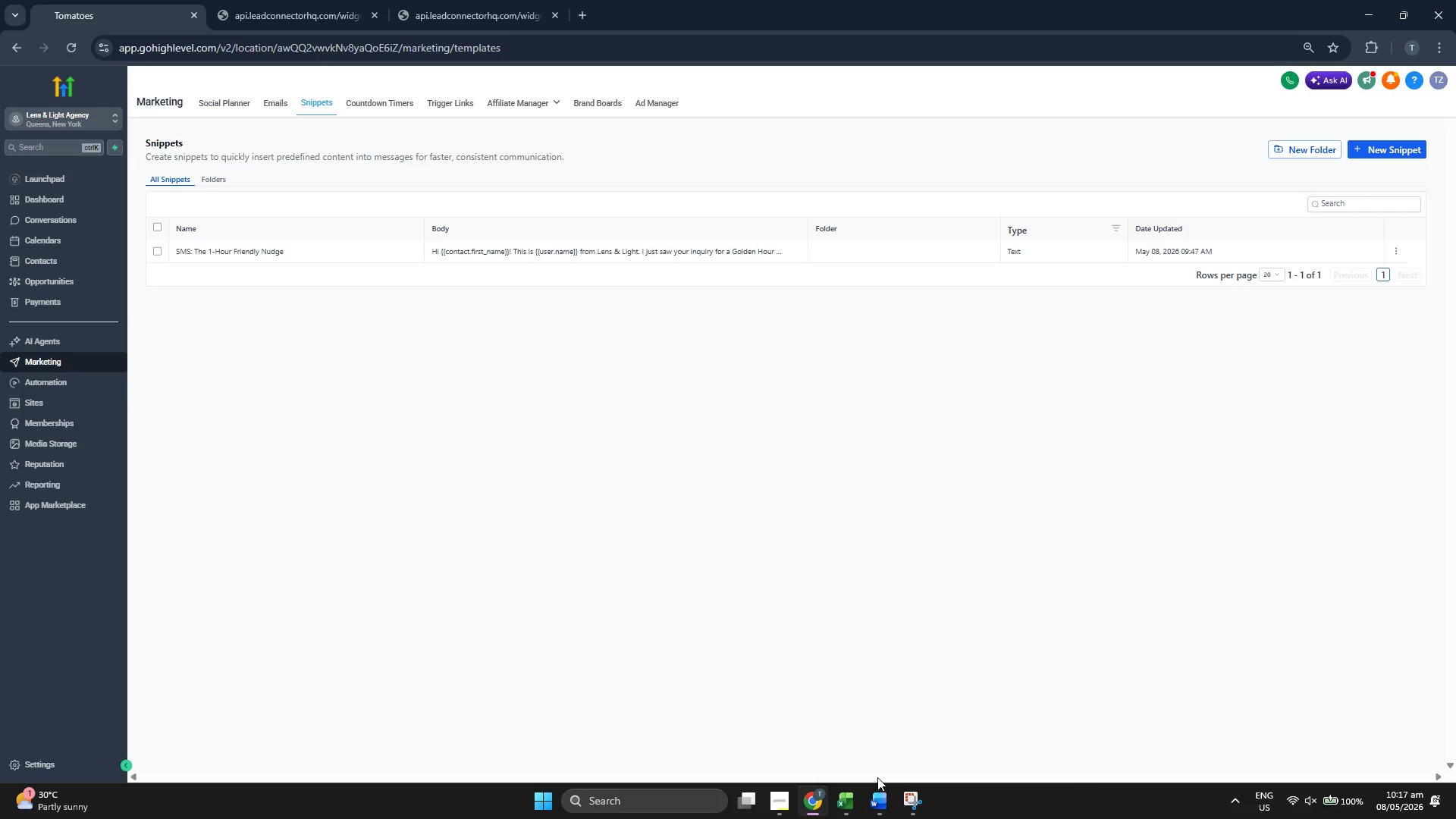 
left_click([883, 792])
 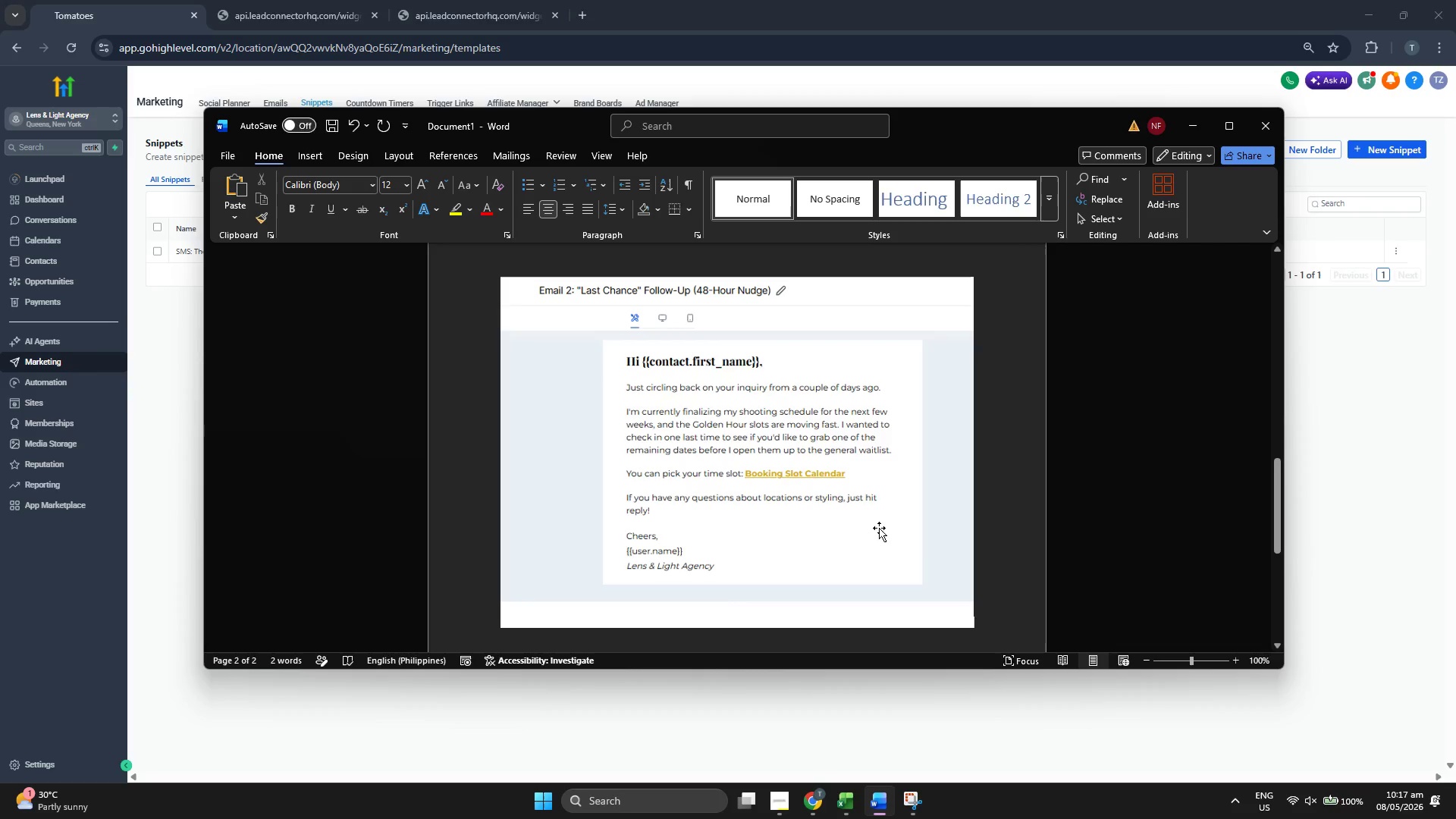 
scroll: coordinate [929, 466], scroll_direction: up, amount: 11.0
 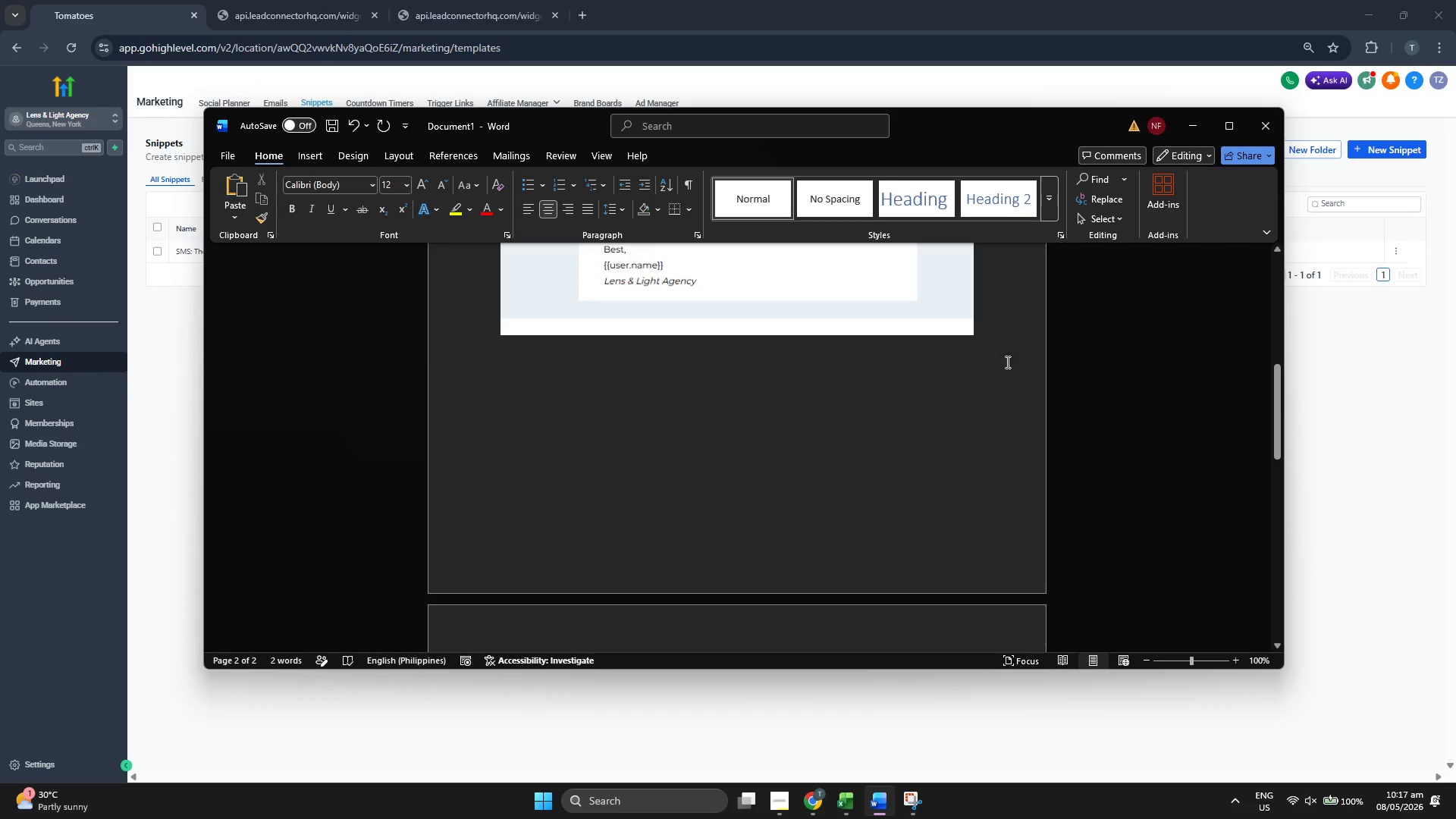 
left_click([1014, 343])
 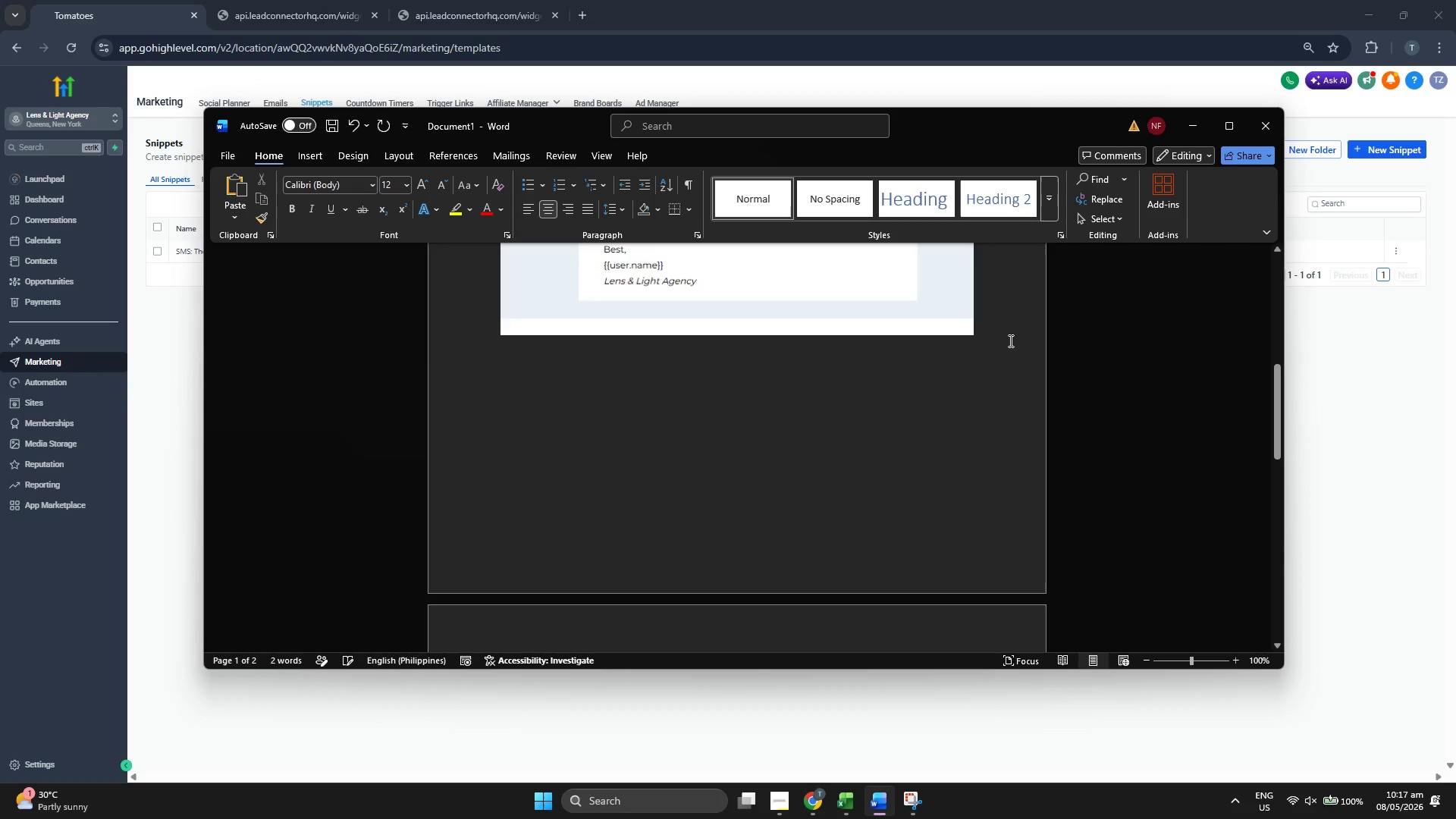 
key(Enter)
 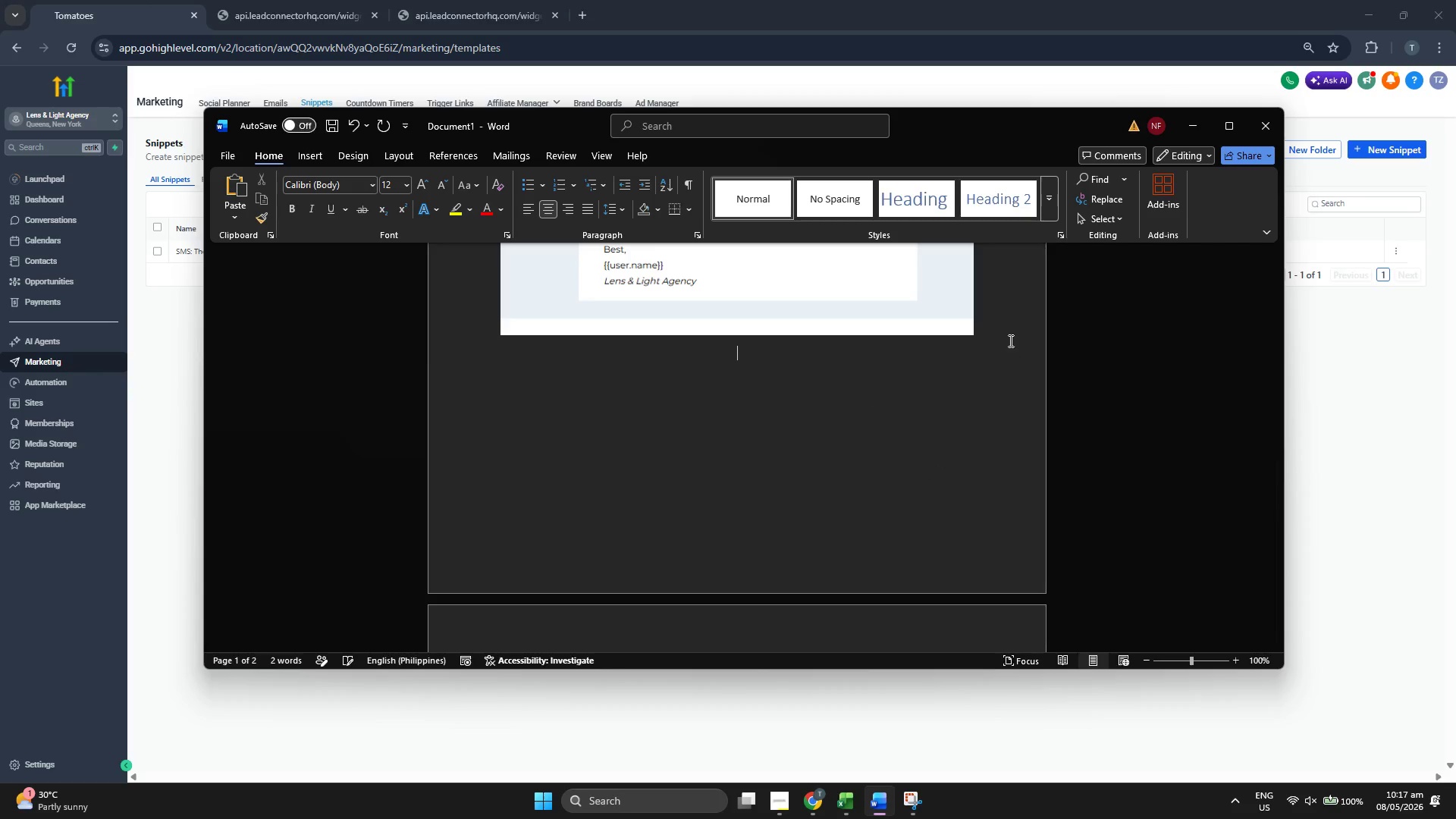 
key(Control+ControlLeft)
 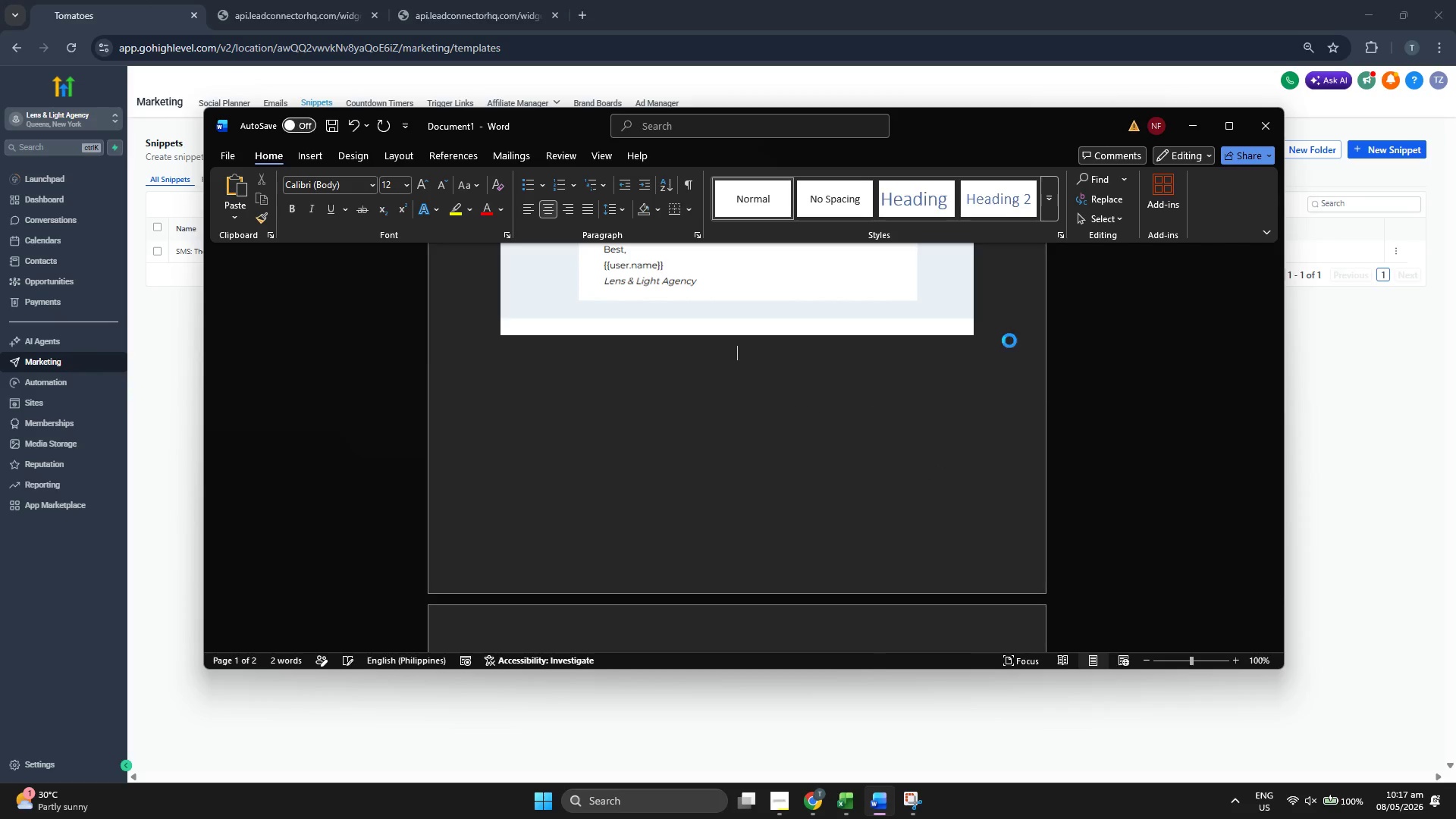 
key(Control+V)
 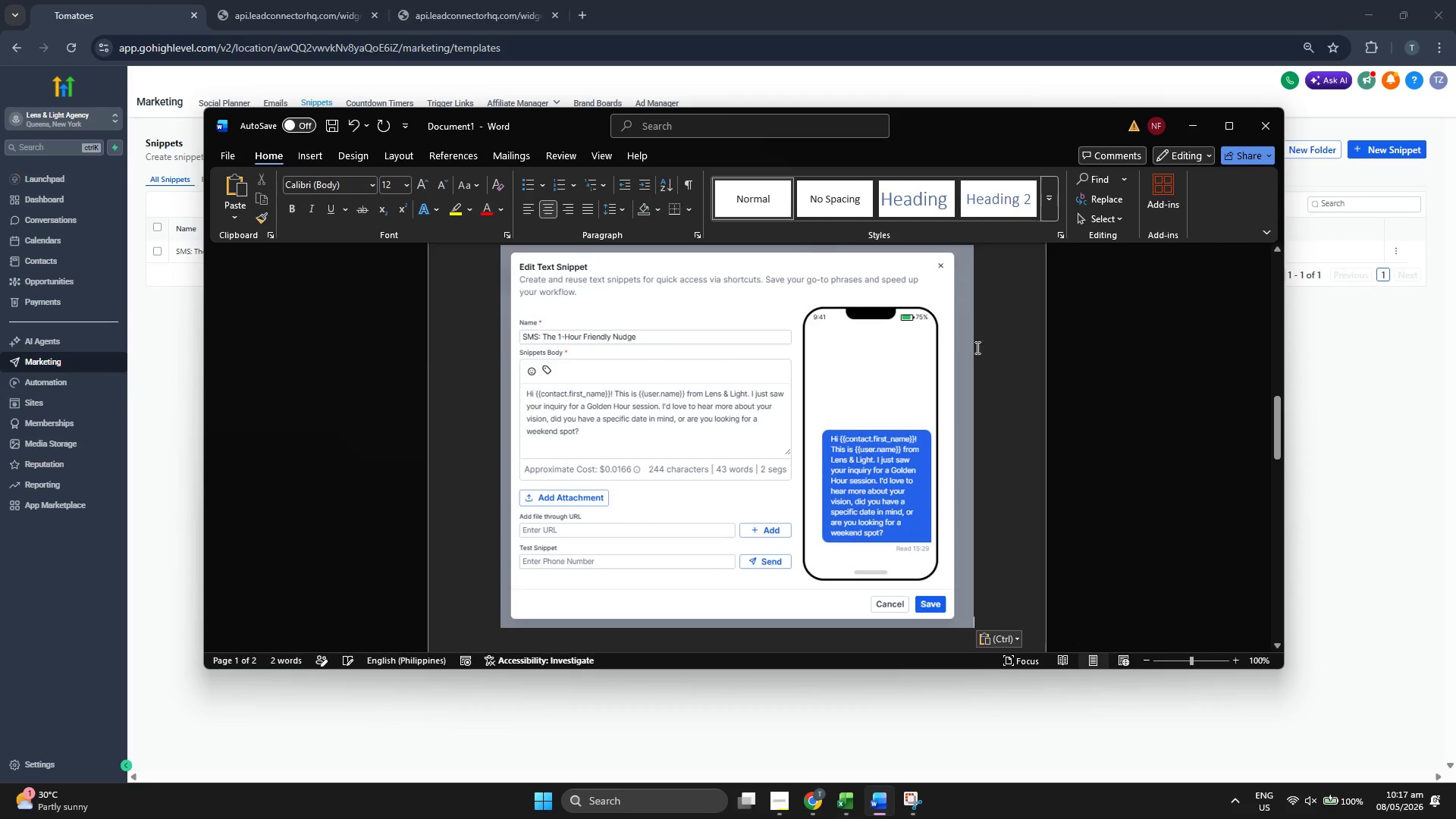 
scroll: coordinate [859, 372], scroll_direction: up, amount: 18.0
 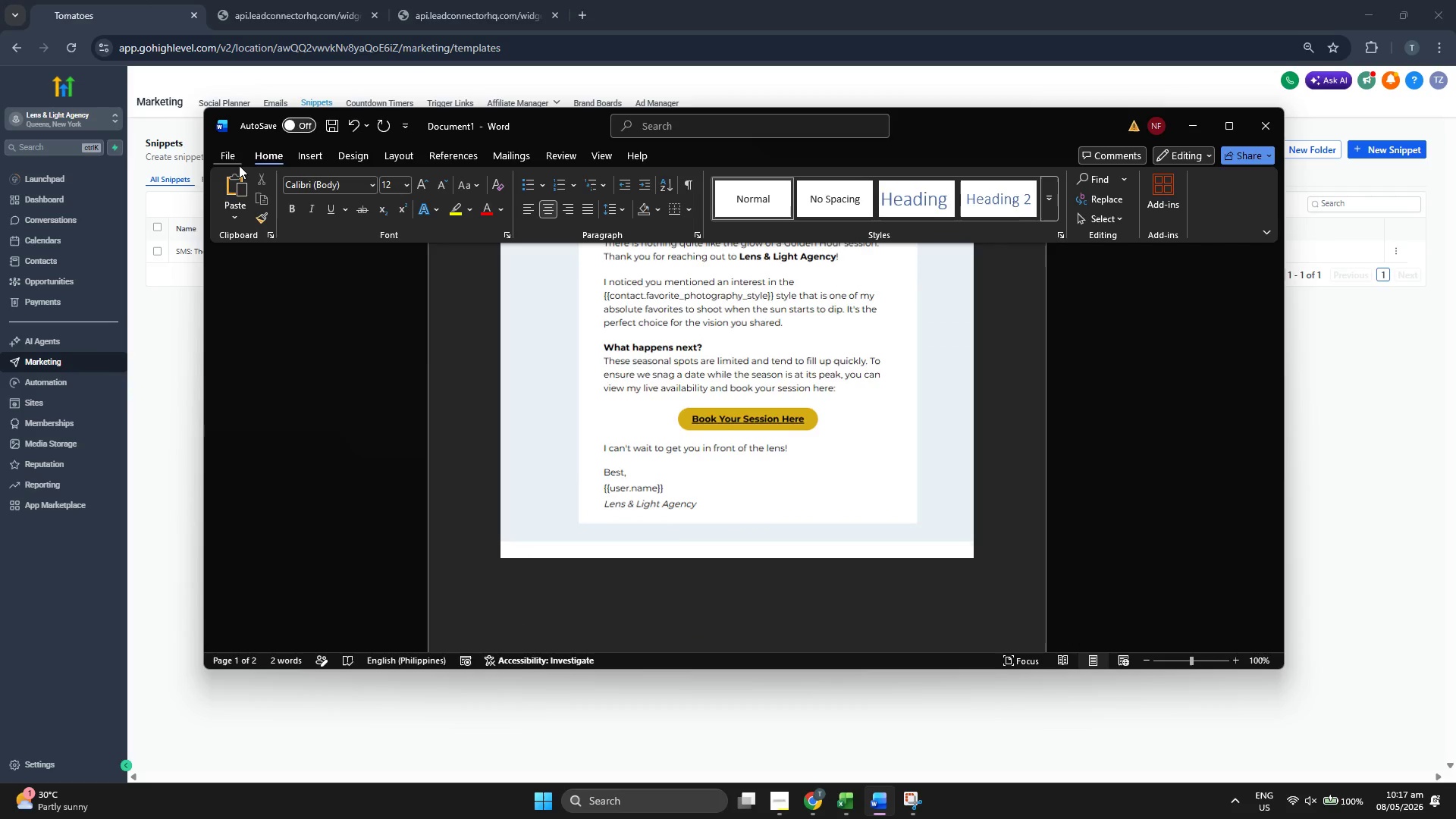 
left_click([230, 157])
 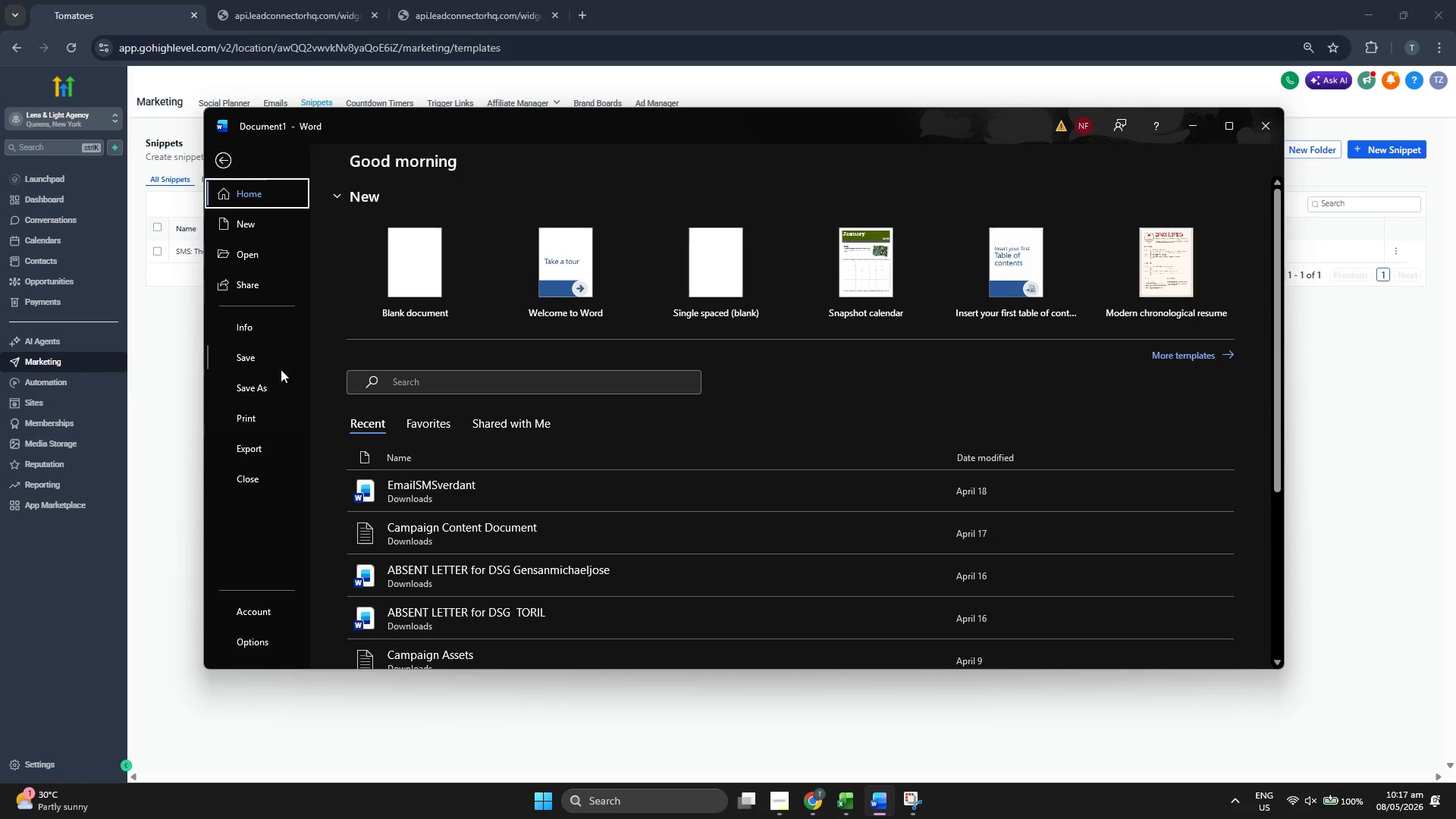 
left_click([275, 384])
 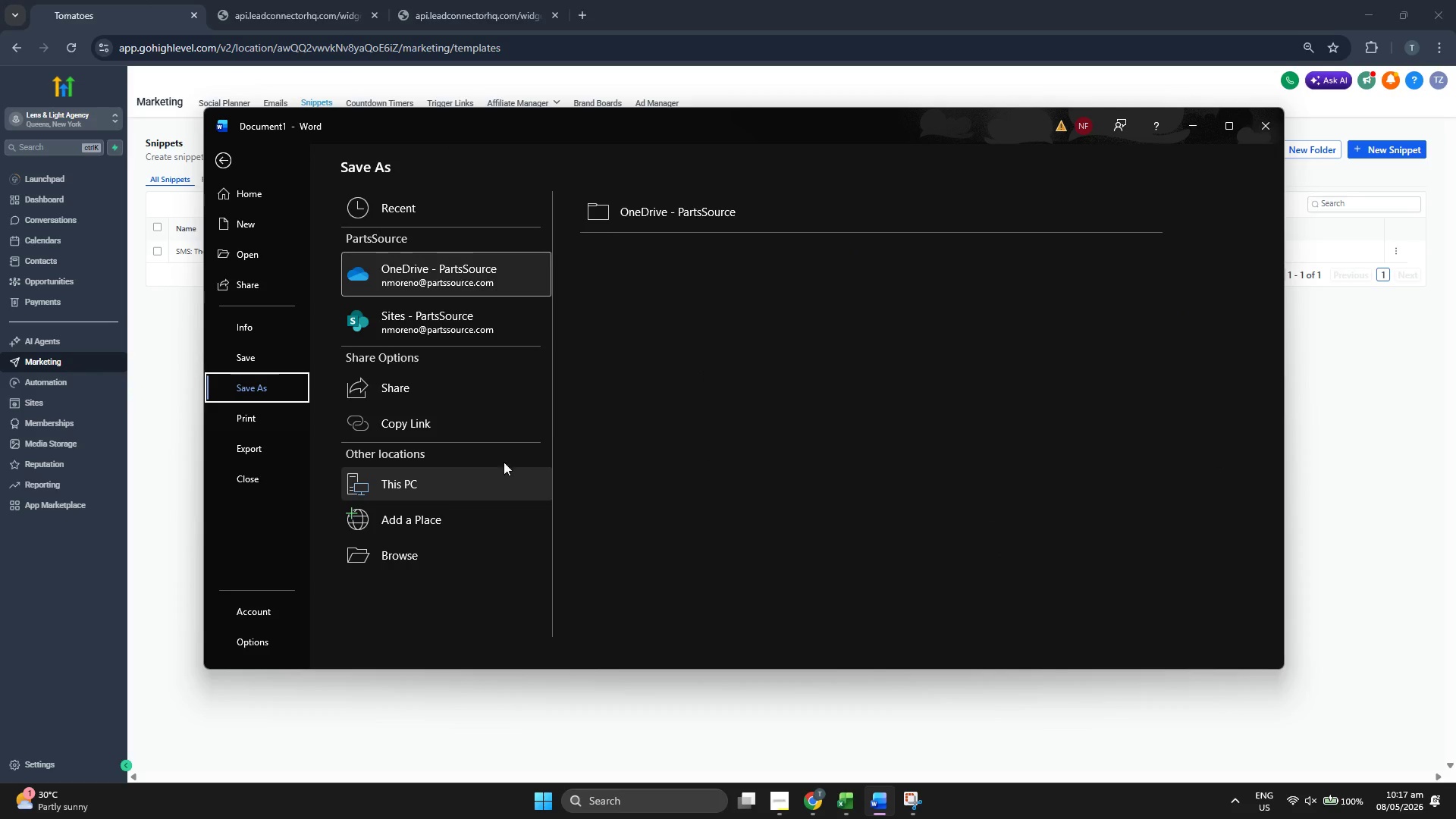 
left_click([488, 479])
 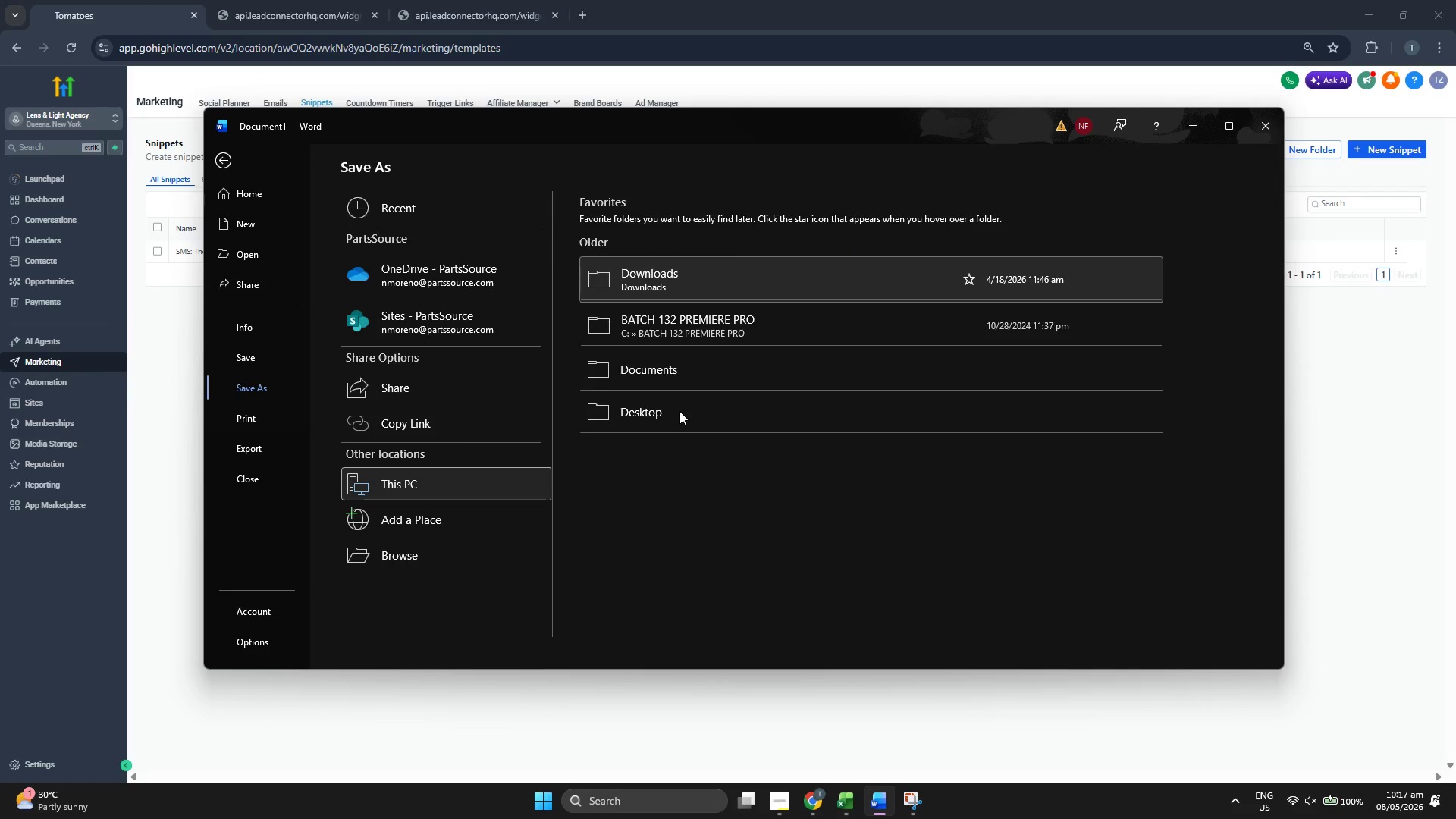 
mouse_move([642, 419])
 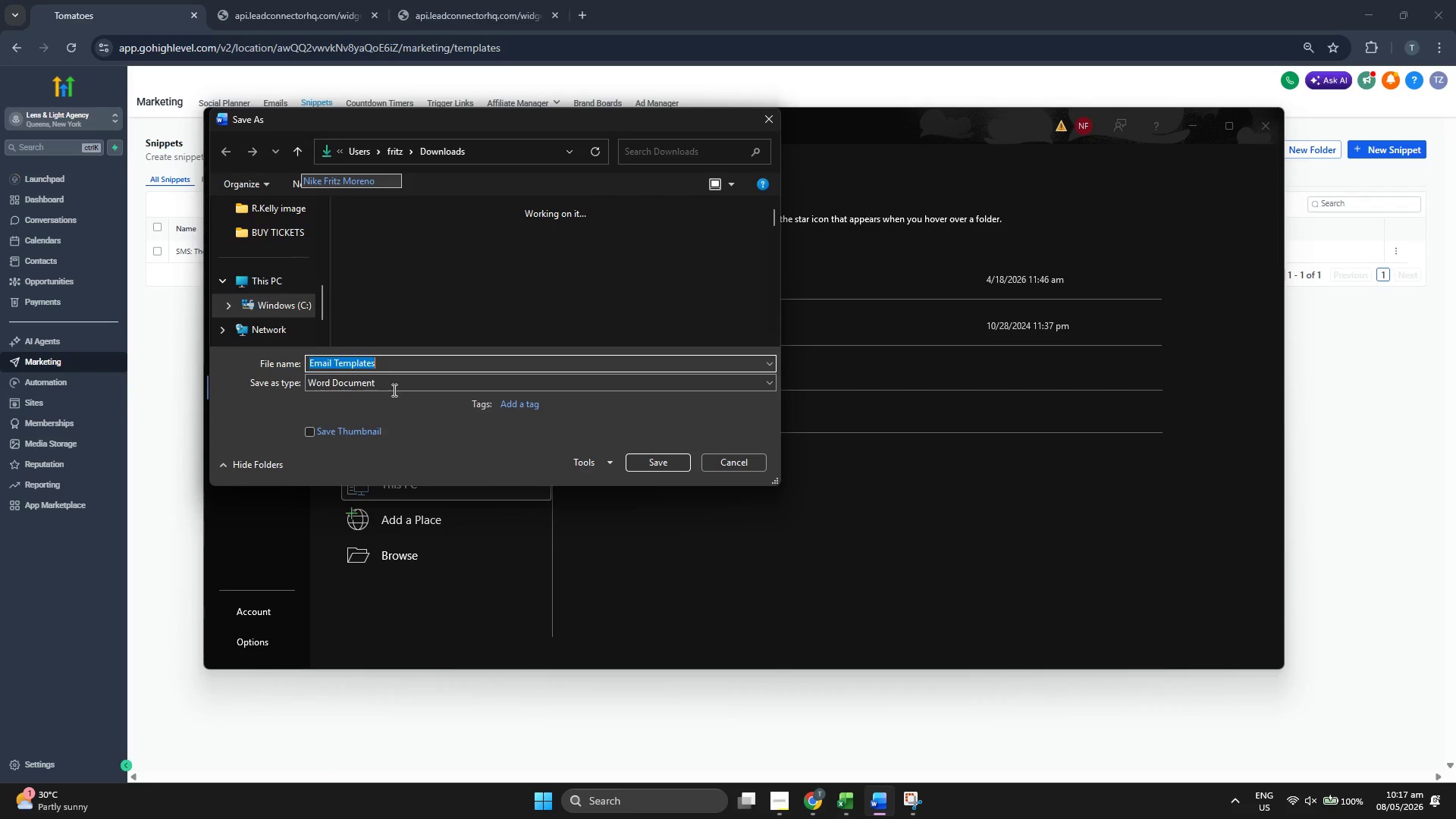 
left_click([393, 384])
 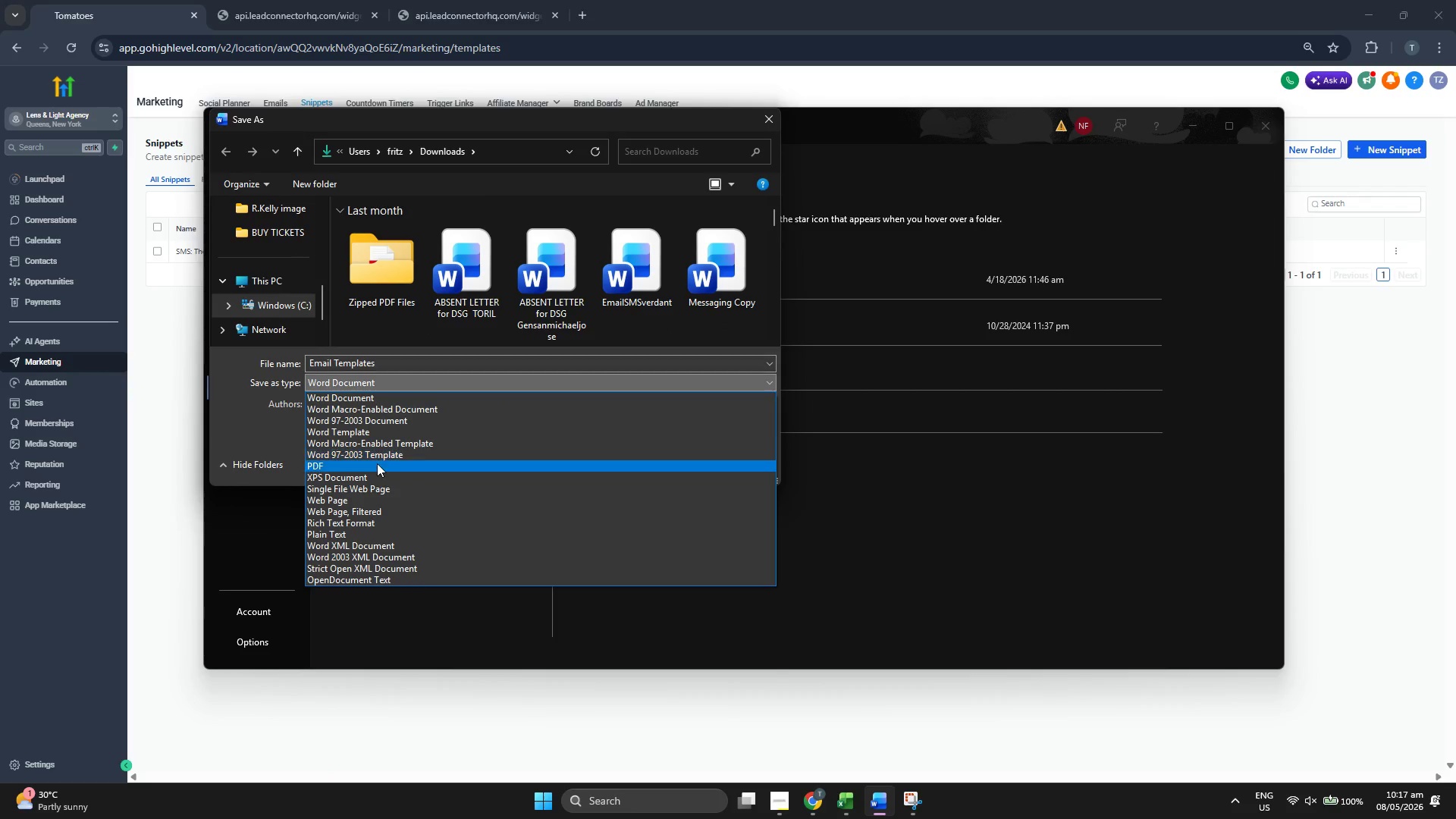 
left_click([375, 463])
 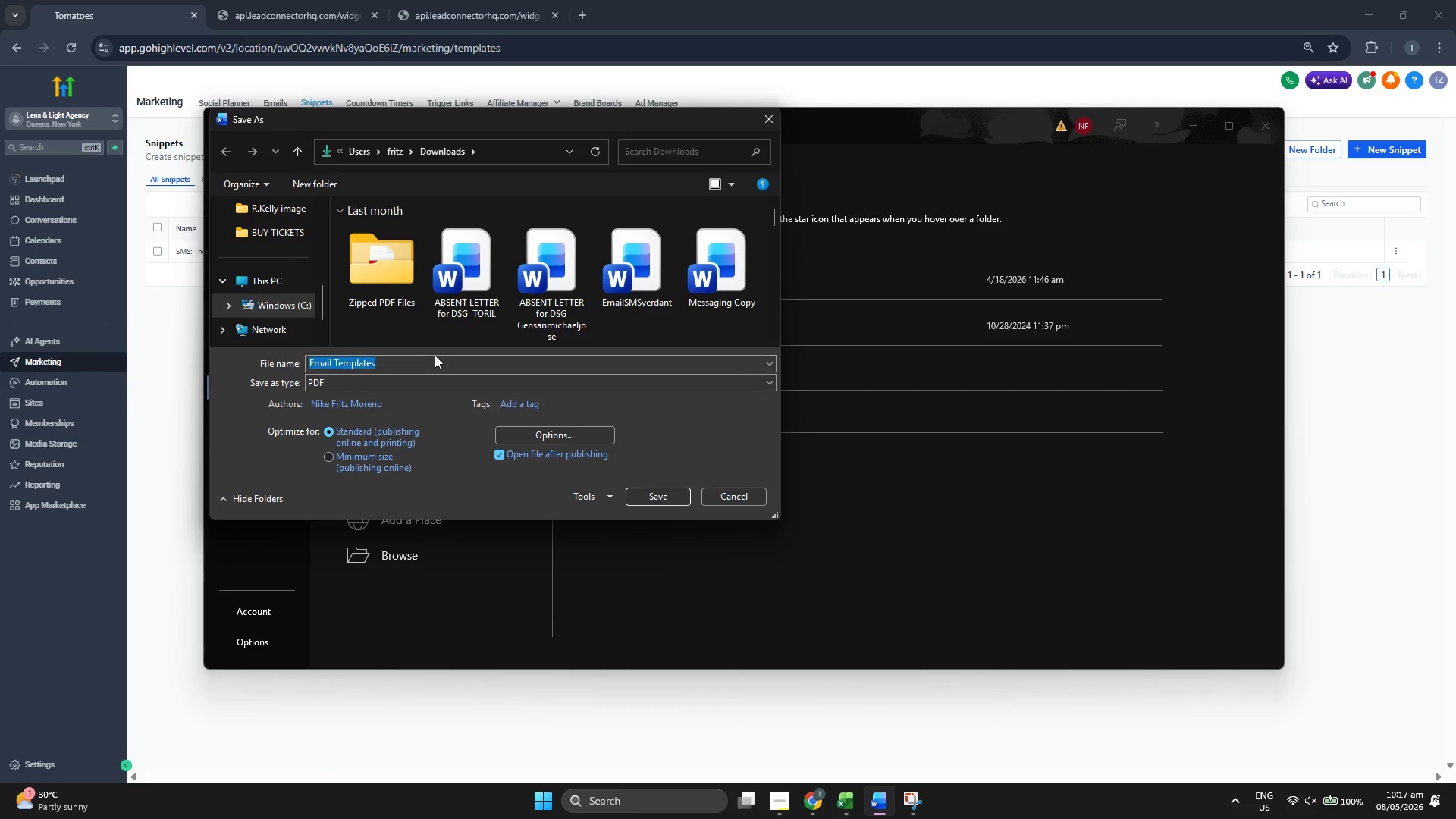 
double_click([435, 355])
 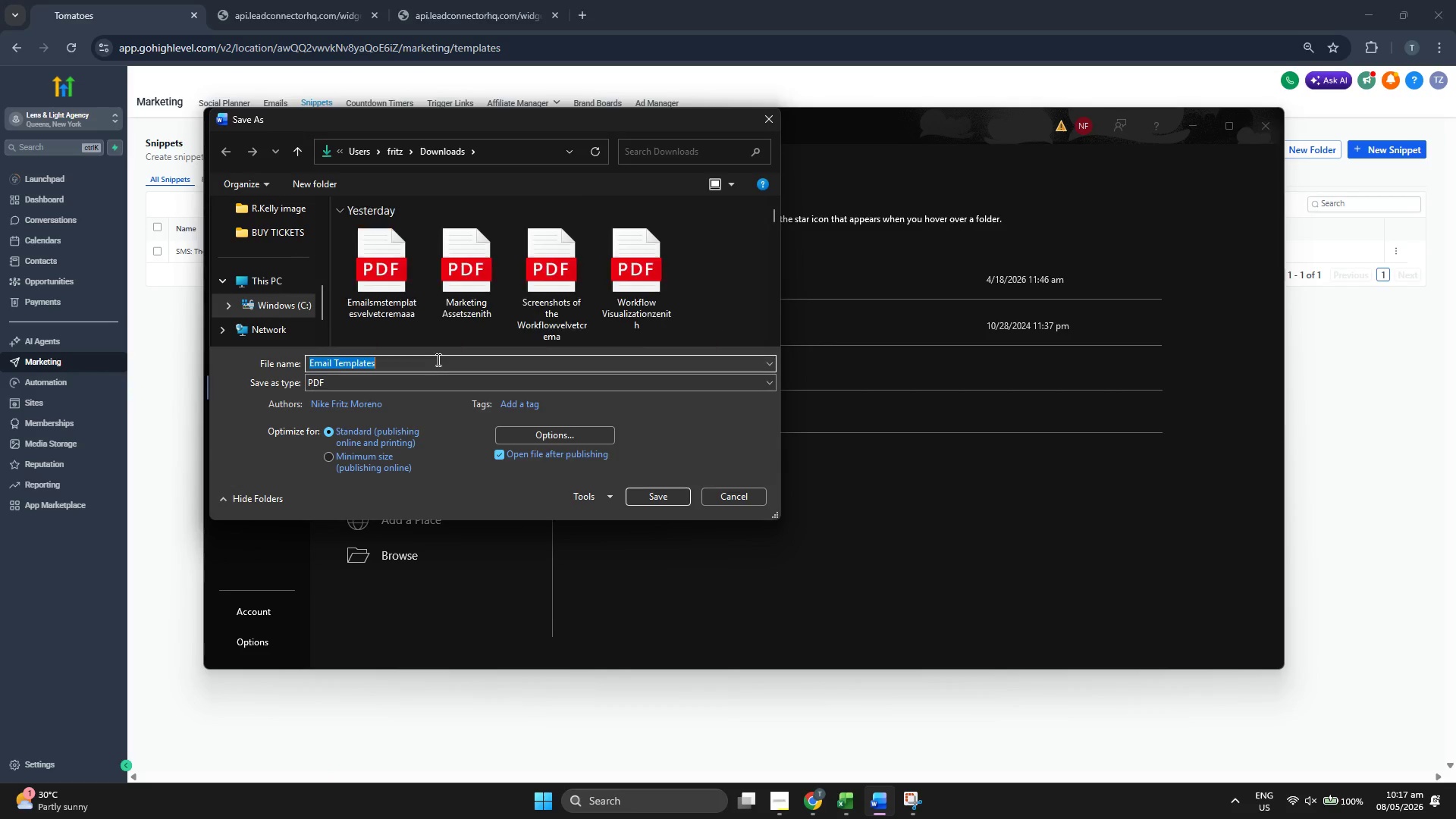 
triple_click([437, 359])
 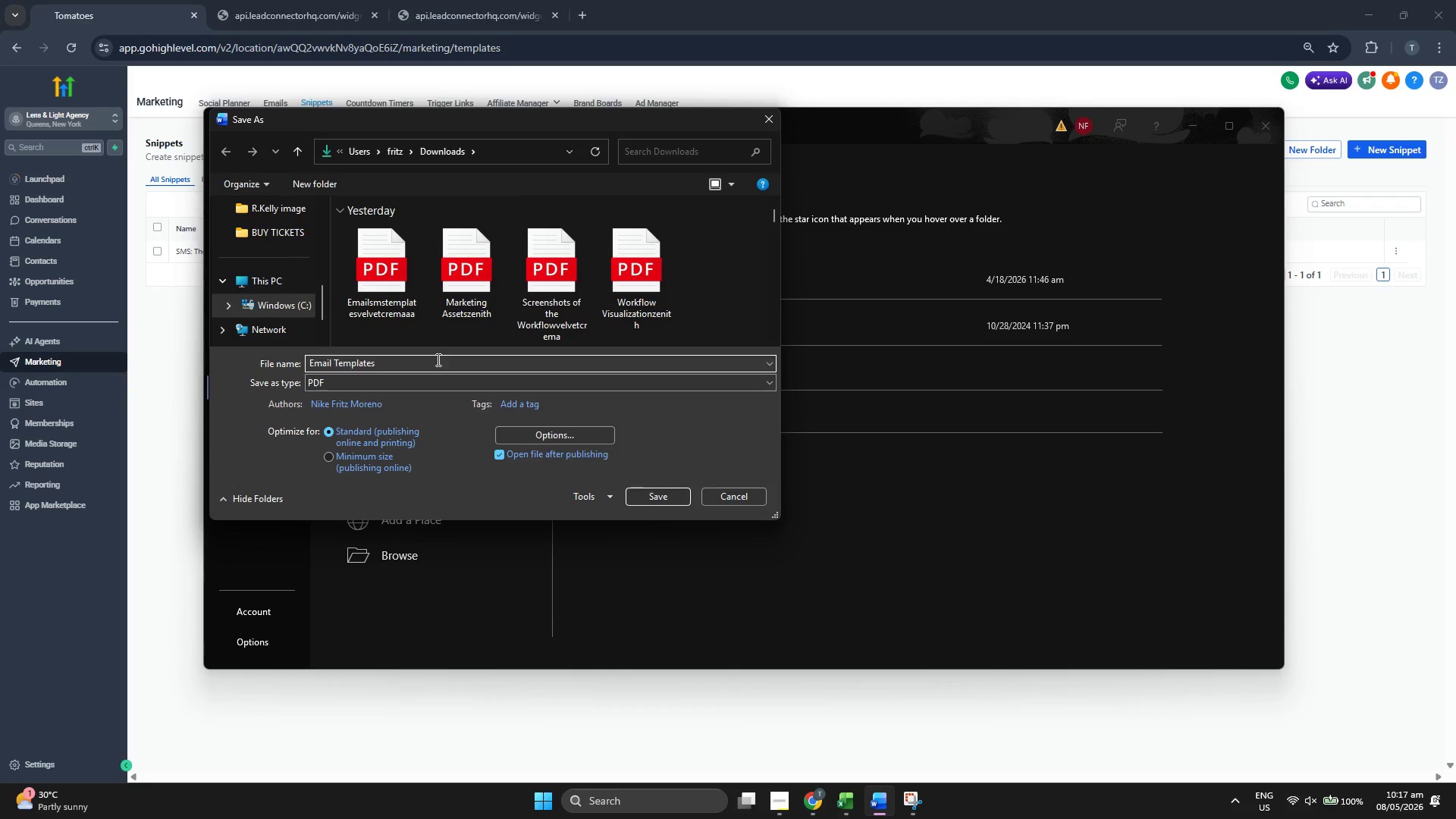 
type(lenslight)
 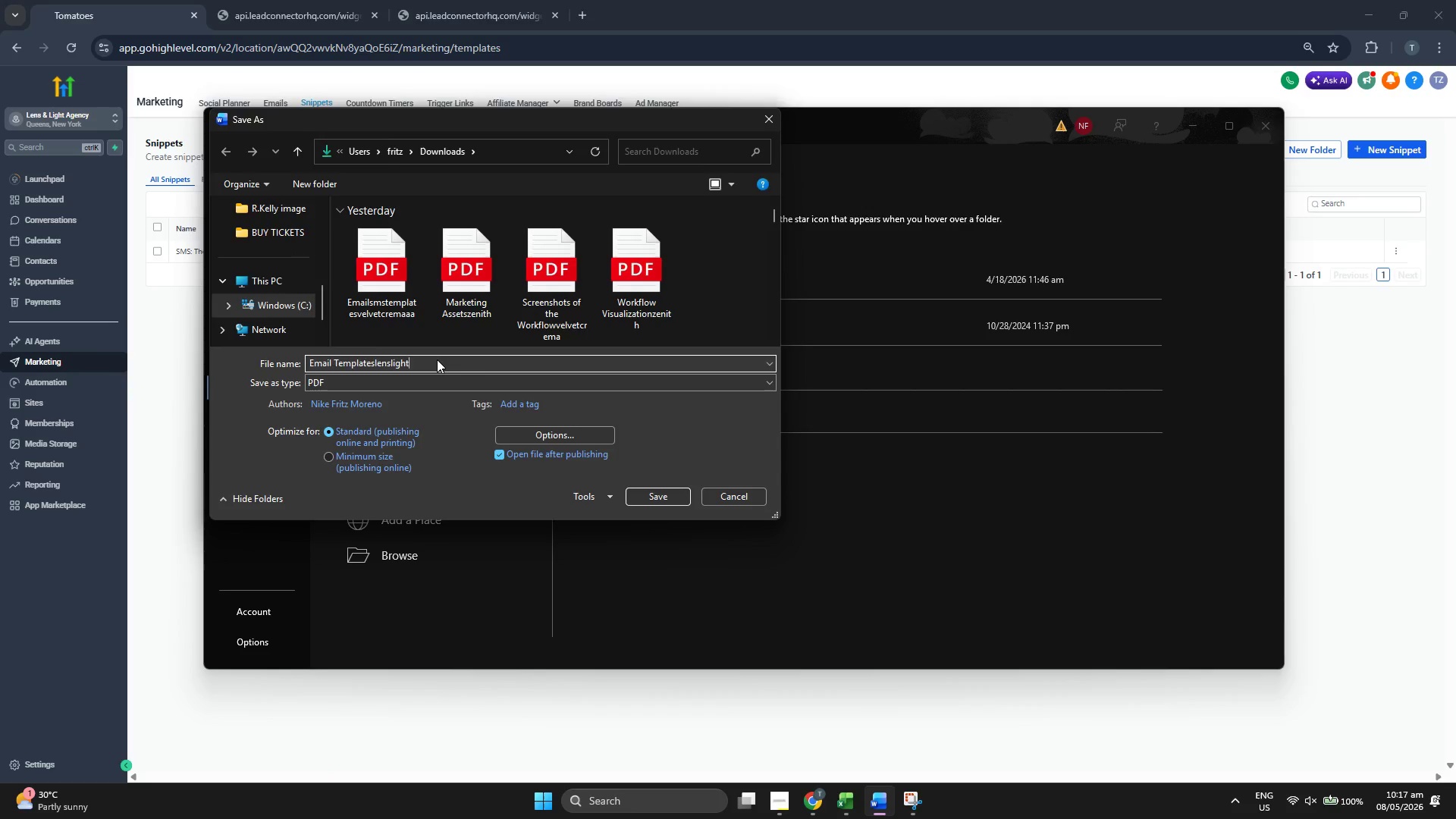 
key(Enter)
 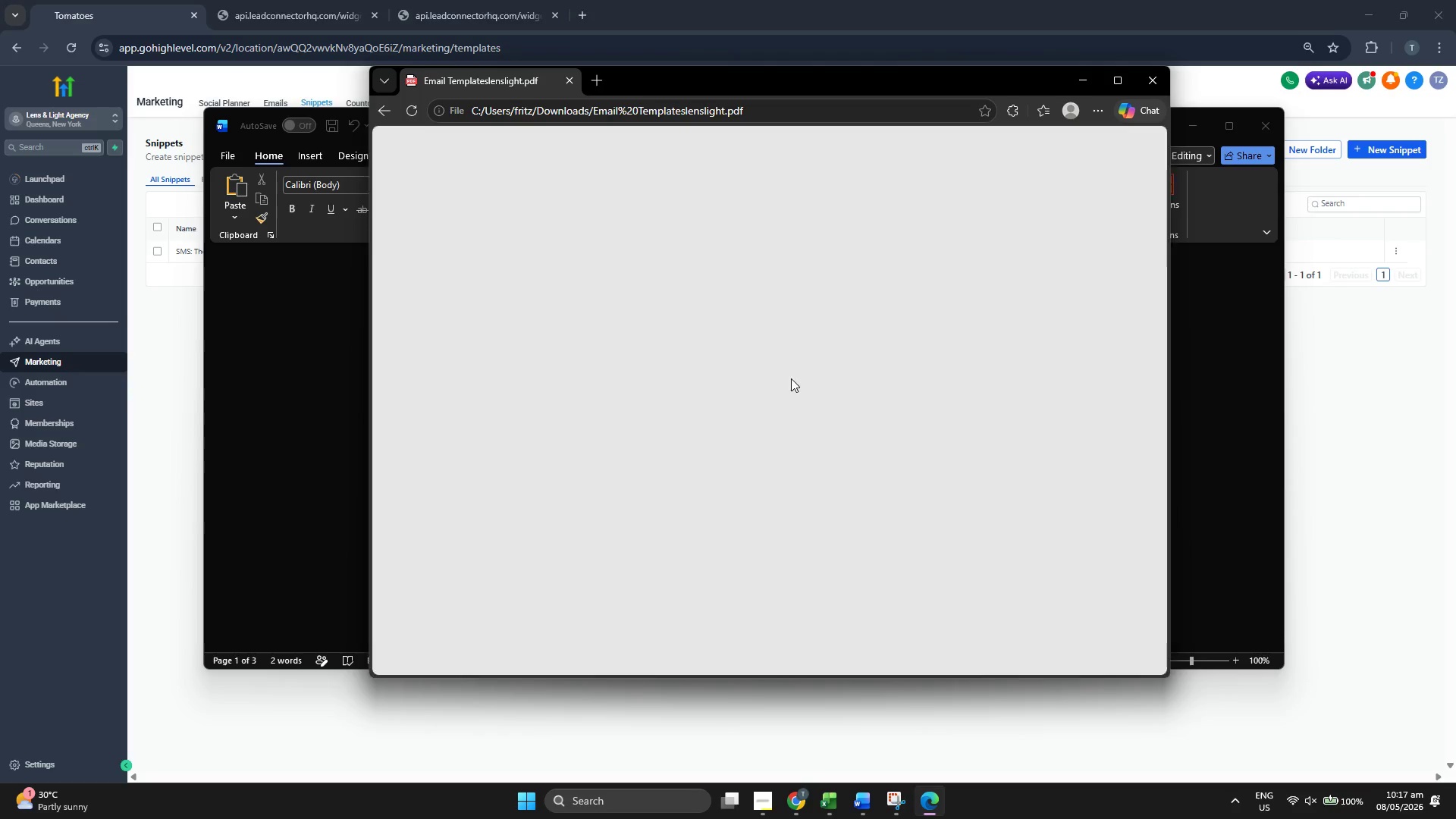 
wait(7.64)
 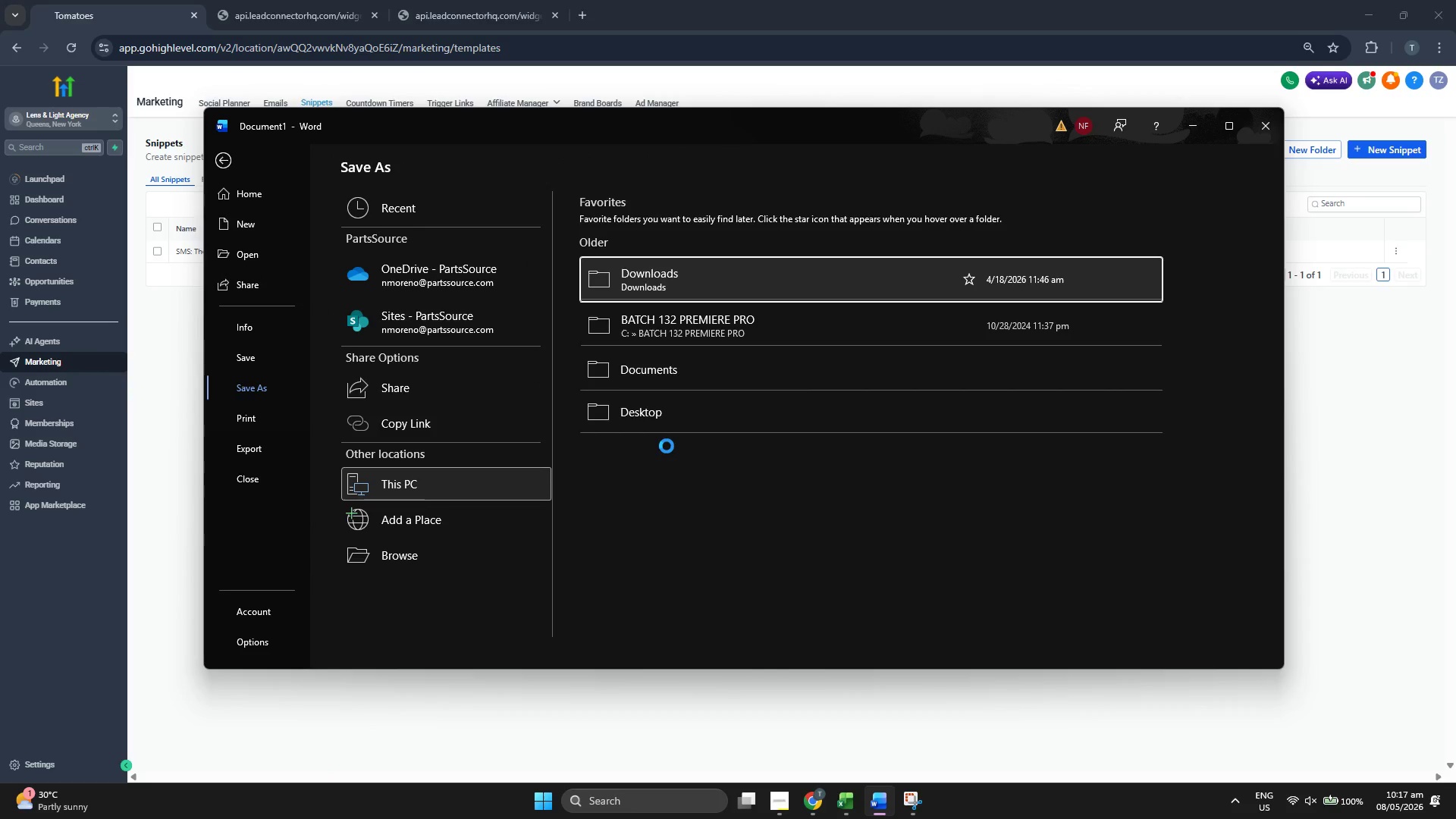 
scroll: coordinate [790, 378], scroll_direction: down, amount: 20.0
 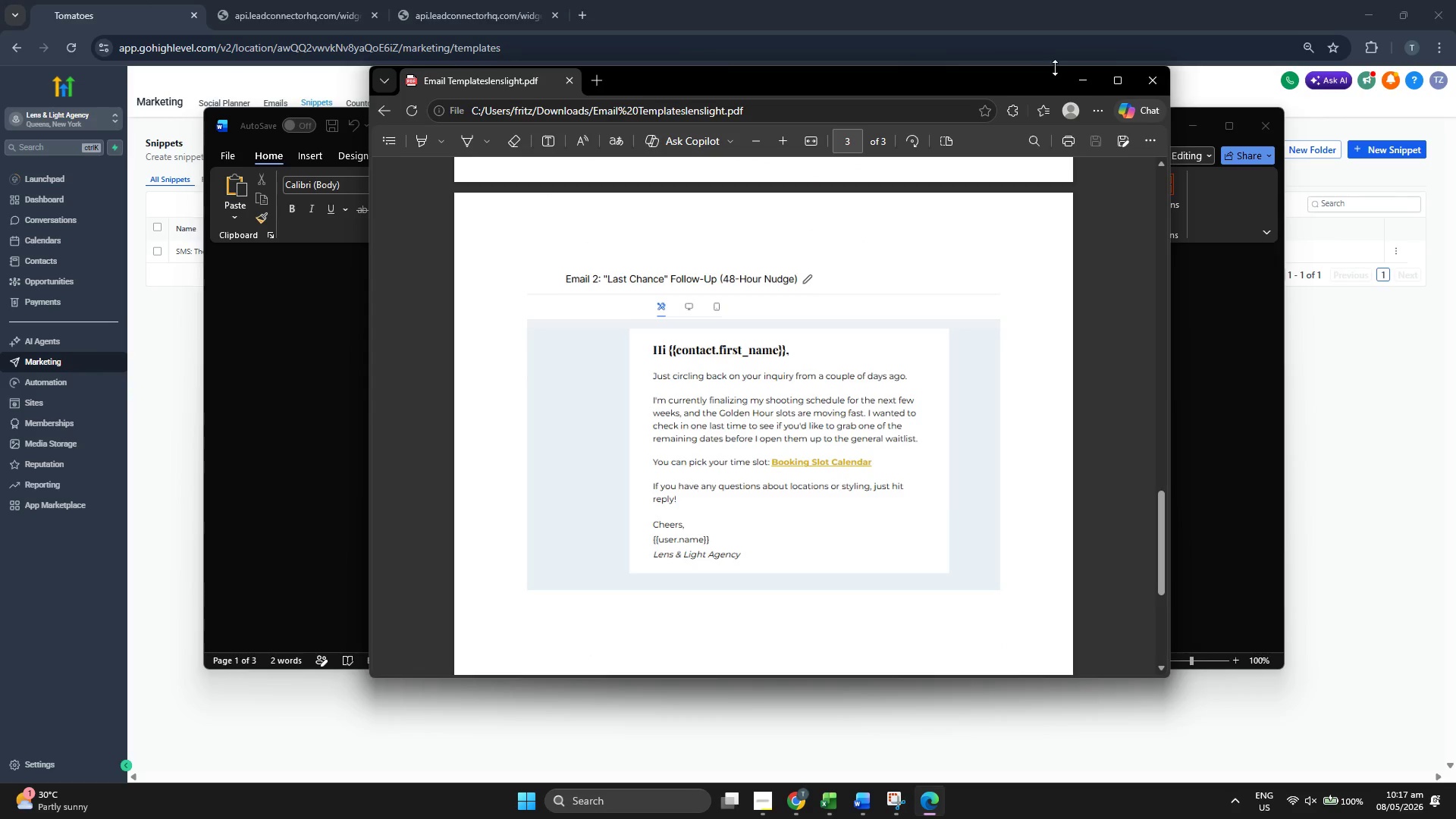 
left_click([1073, 74])
 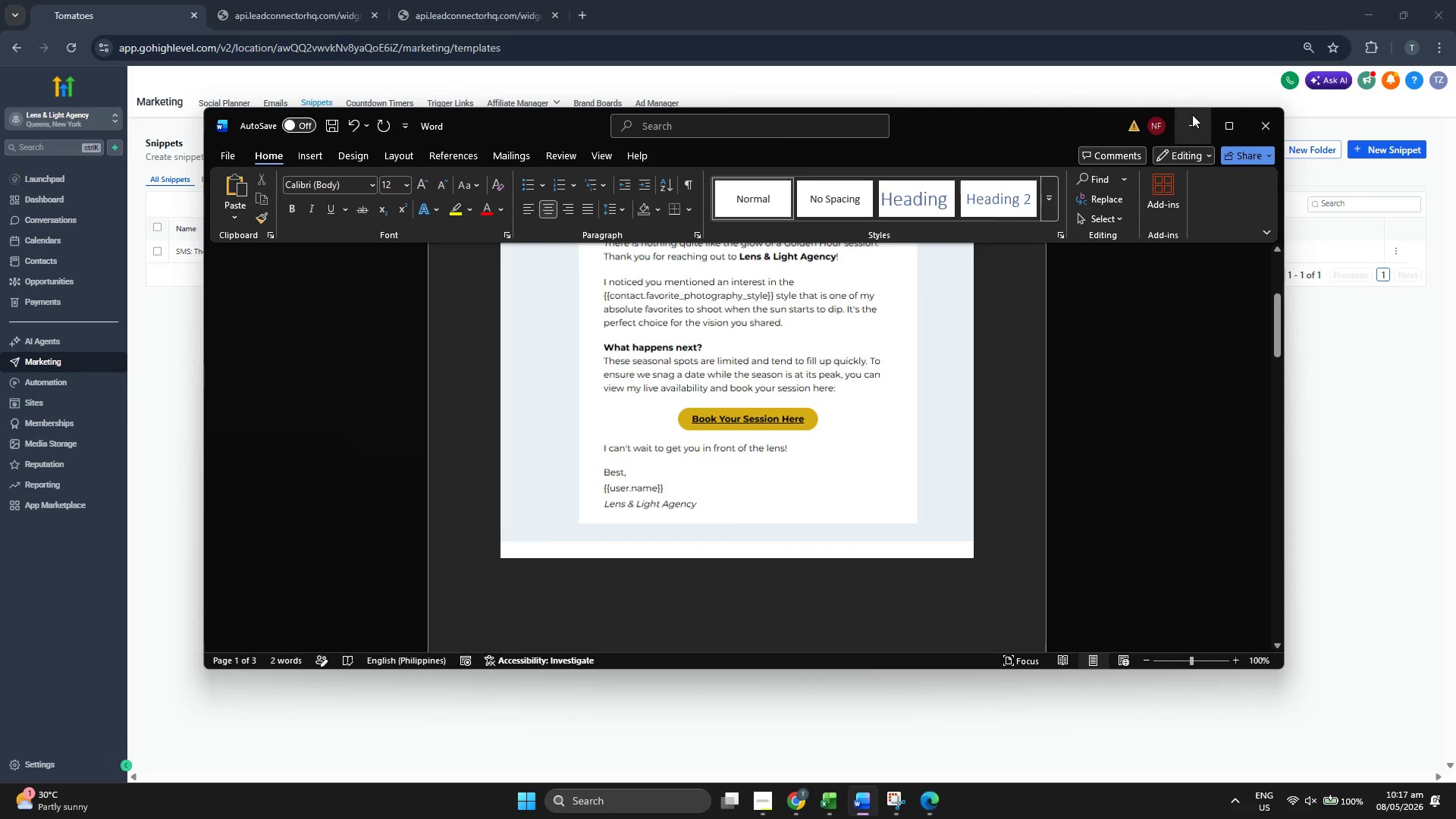 
left_click([1191, 115])